 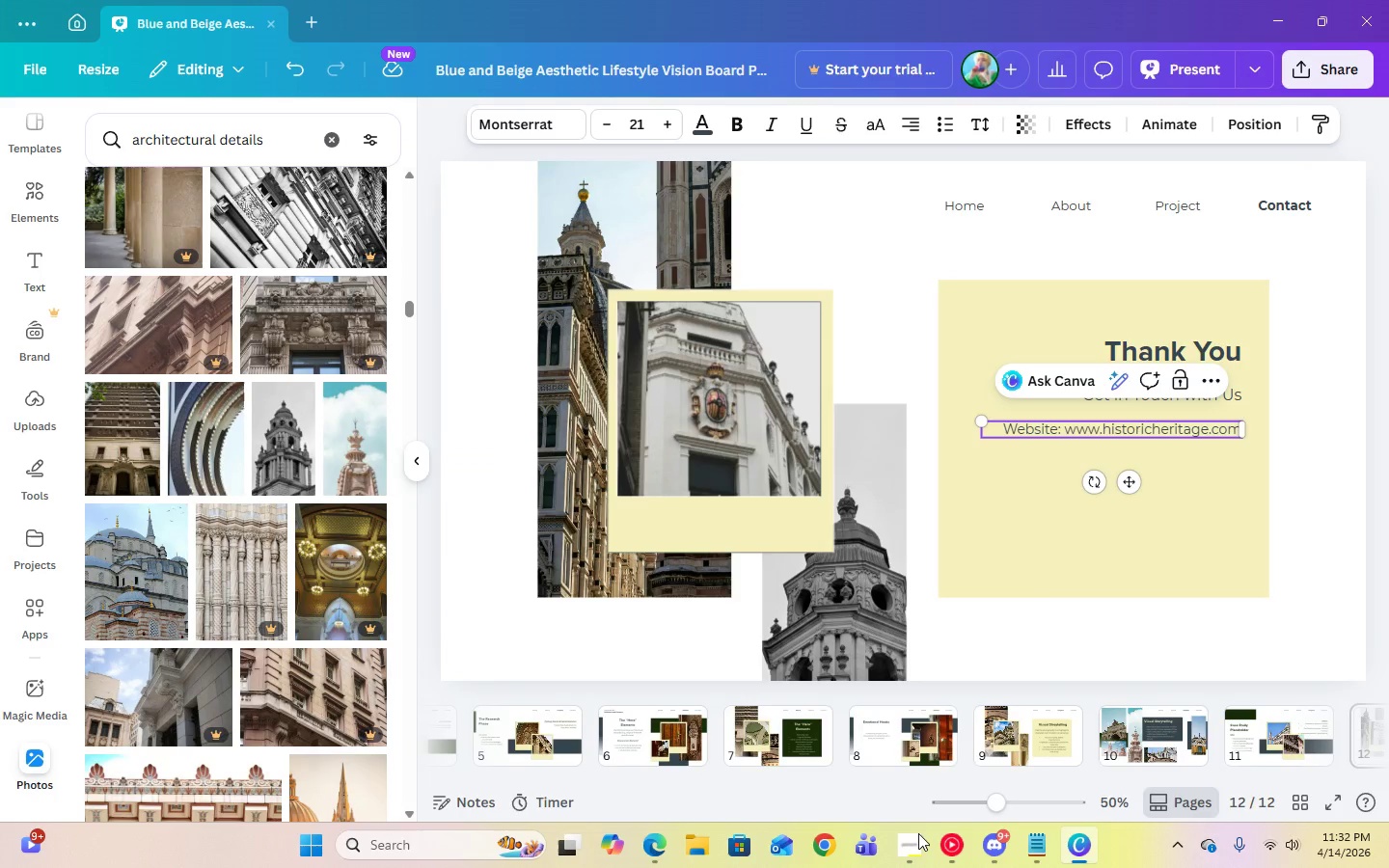 
double_click([1132, 433])
 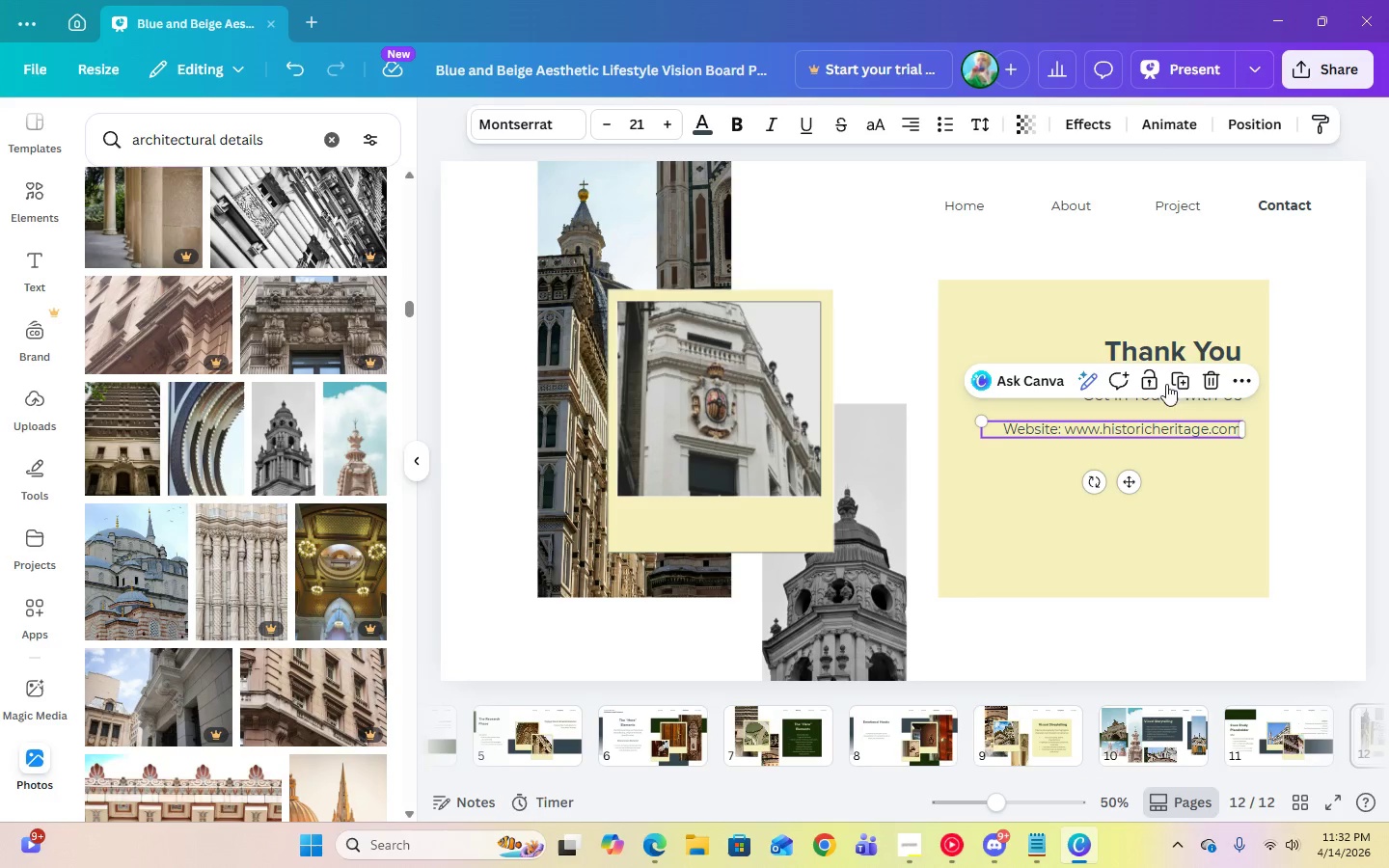 
left_click([1180, 378])
 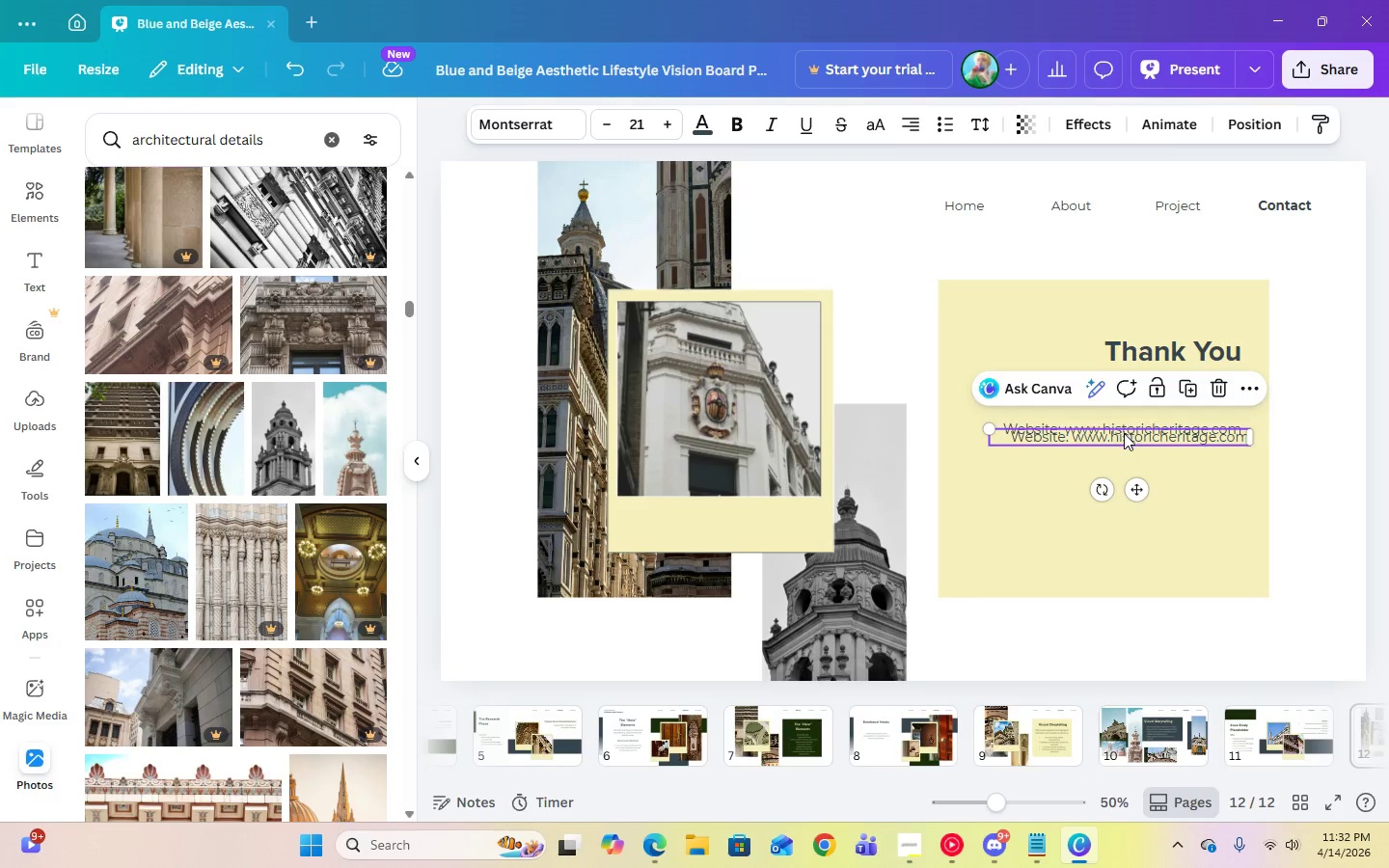 
left_click_drag(start_coordinate=[1124, 434], to_coordinate=[1121, 455])
 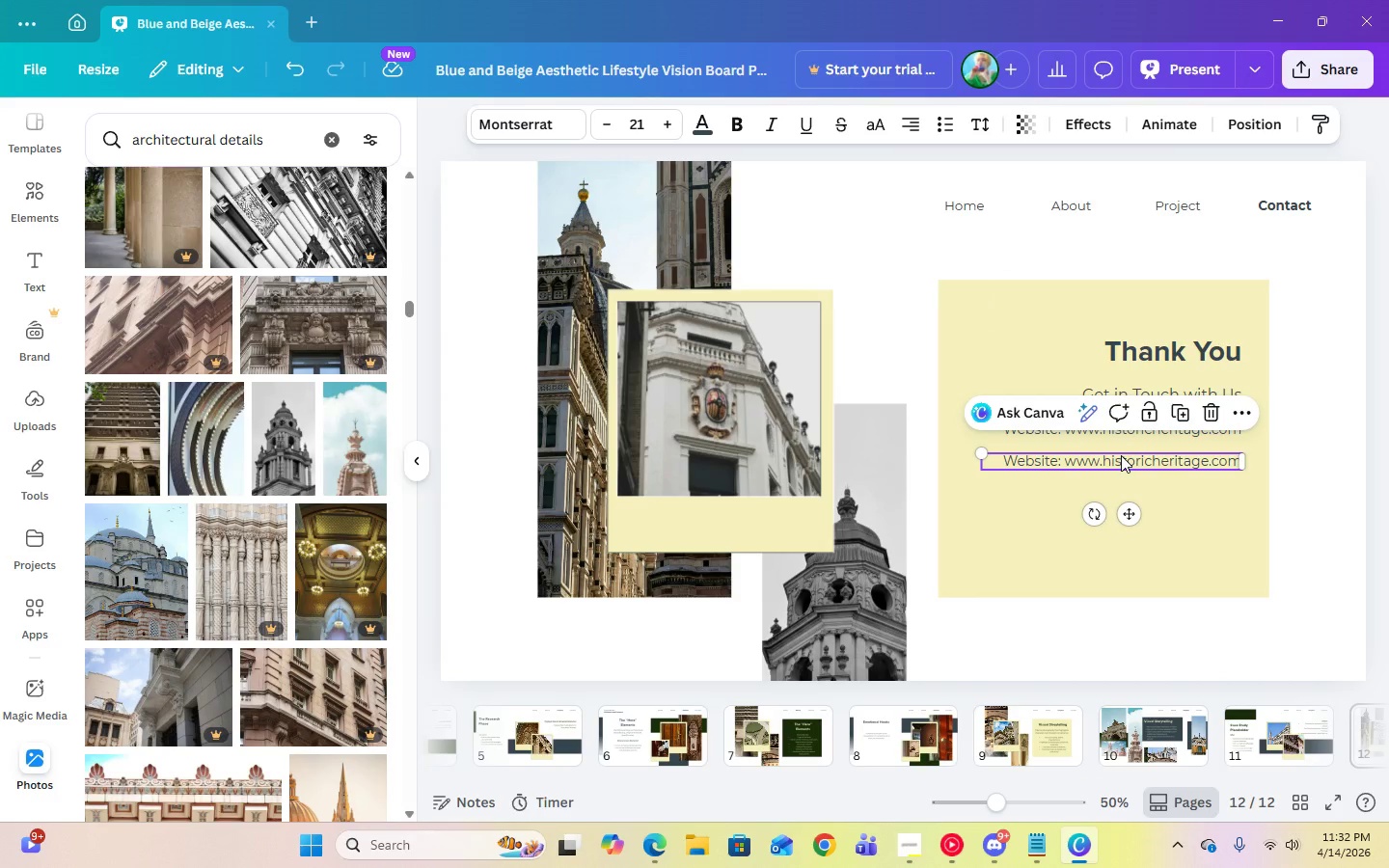 
left_click([1121, 455])
 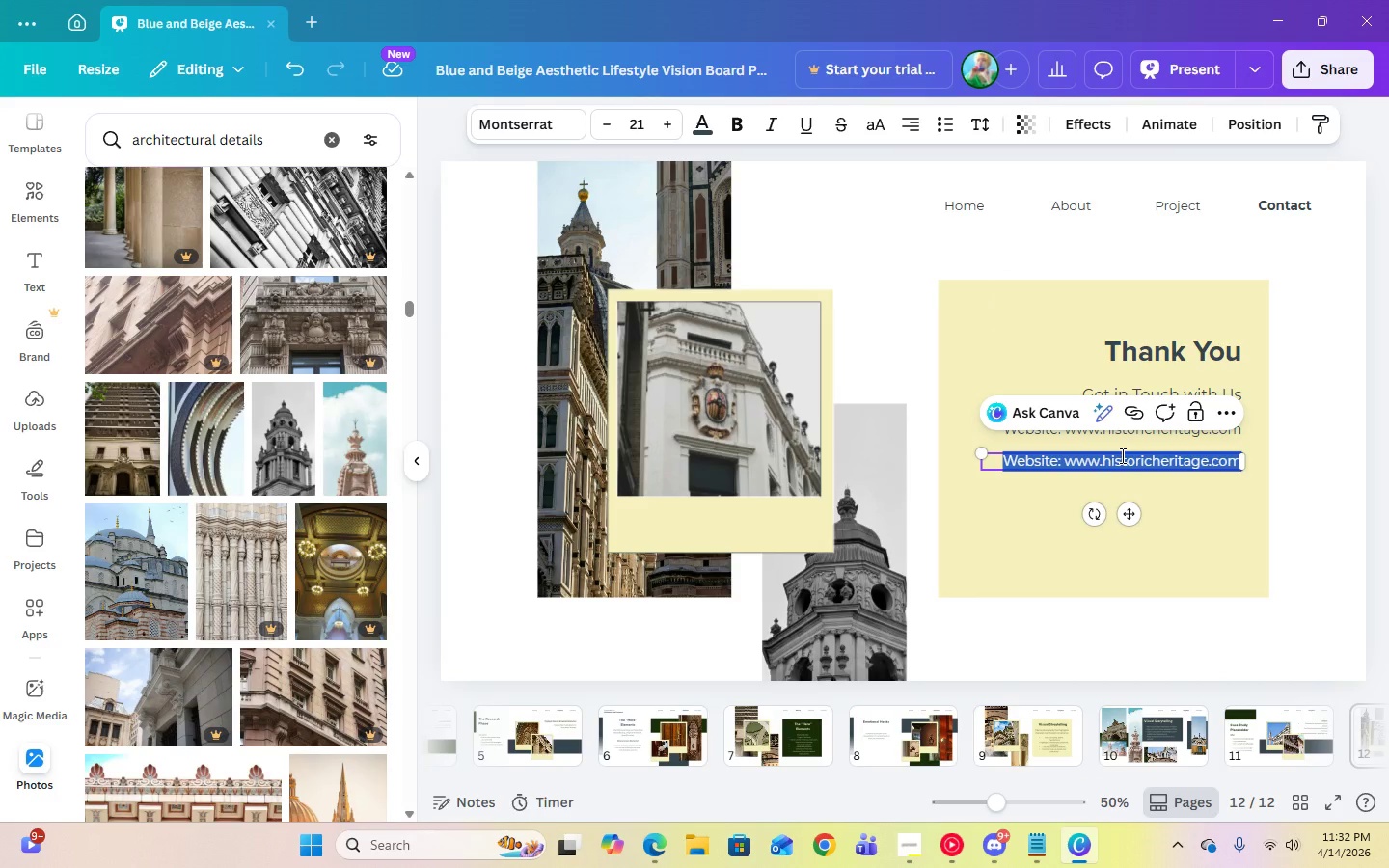 
type(Emai;:)
key(Backspace)
key(Backspace)
type(l: historicheritage.com)
 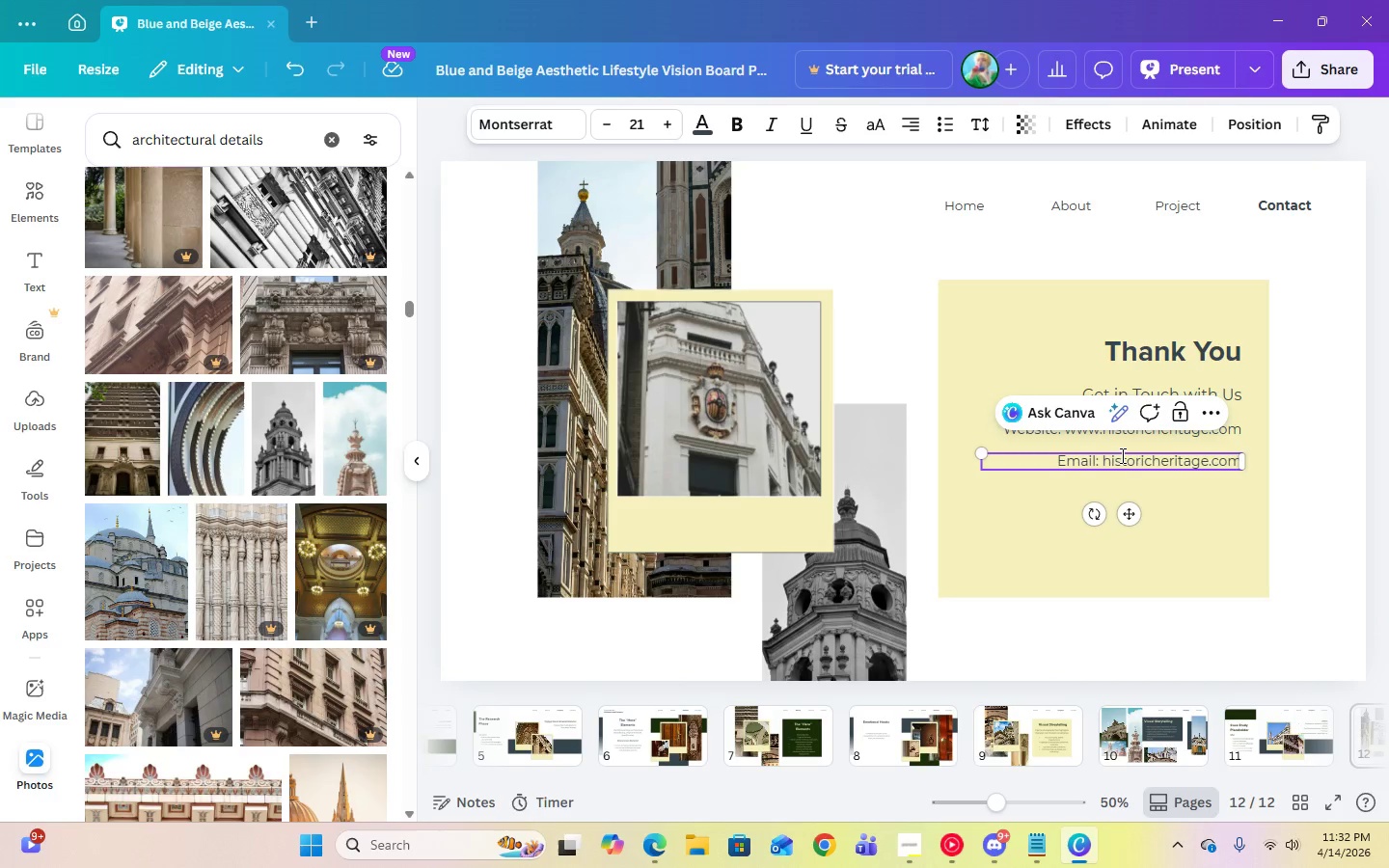 
left_click([1306, 486])
 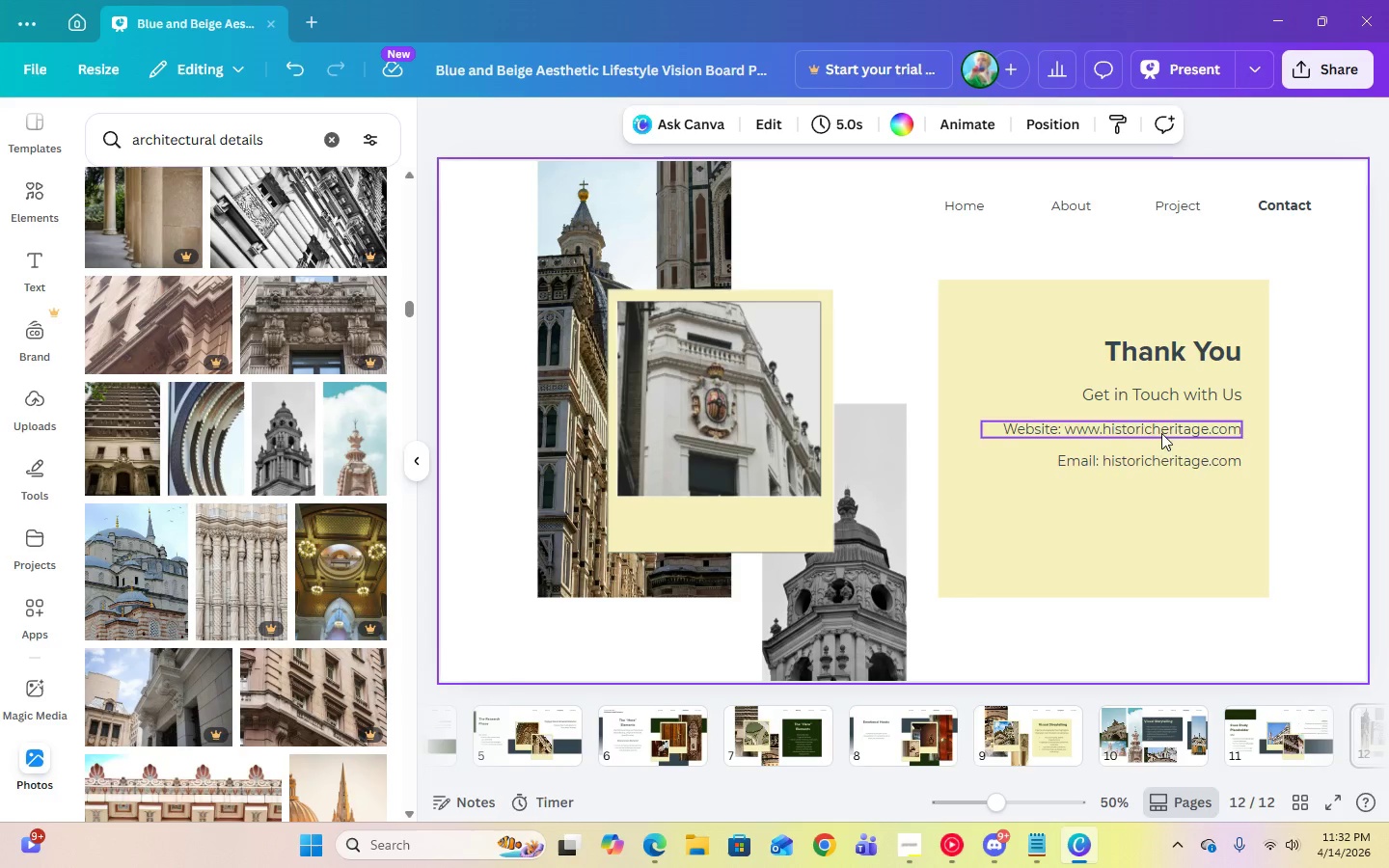 
left_click([1158, 467])
 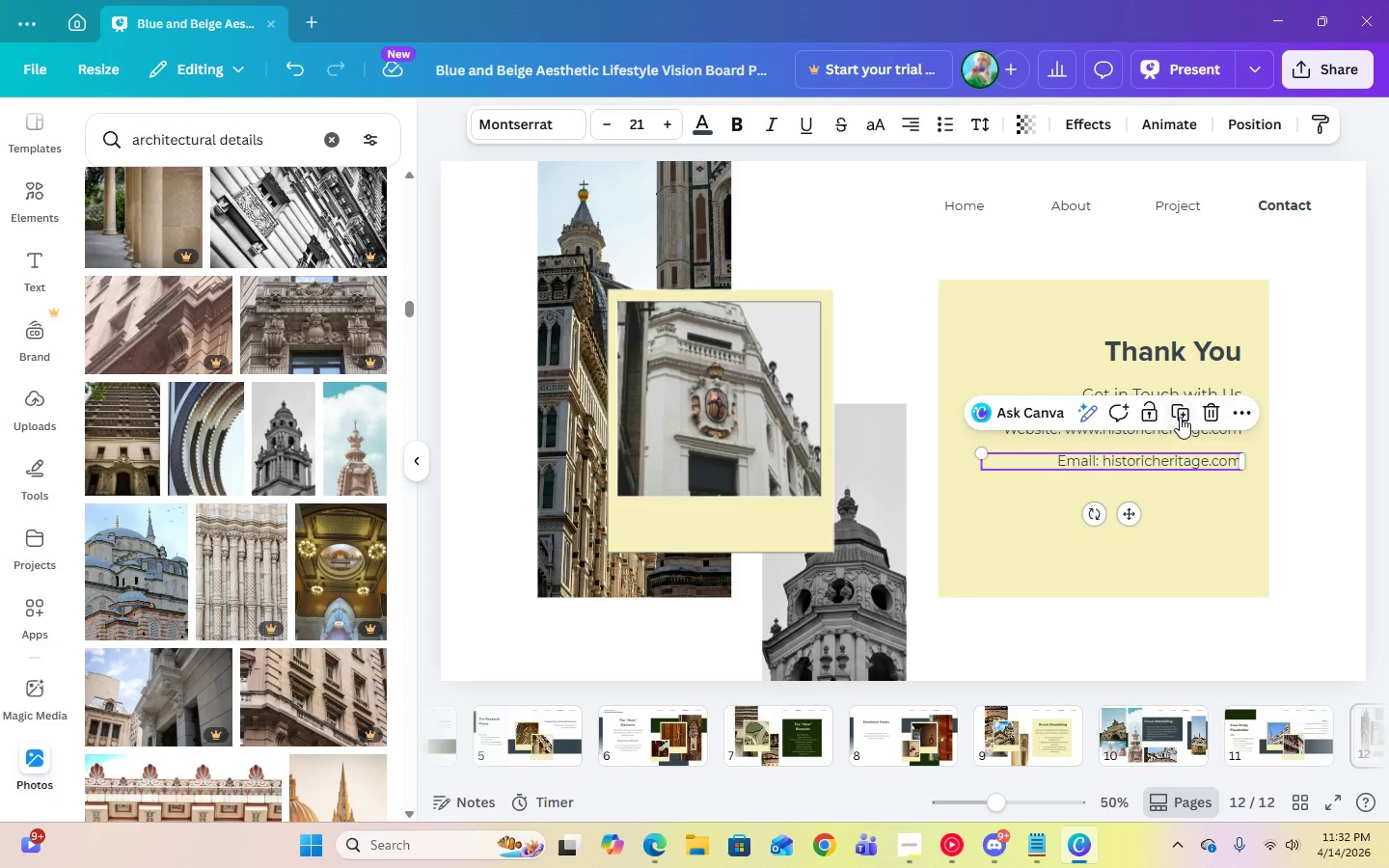 
left_click([1180, 417])
 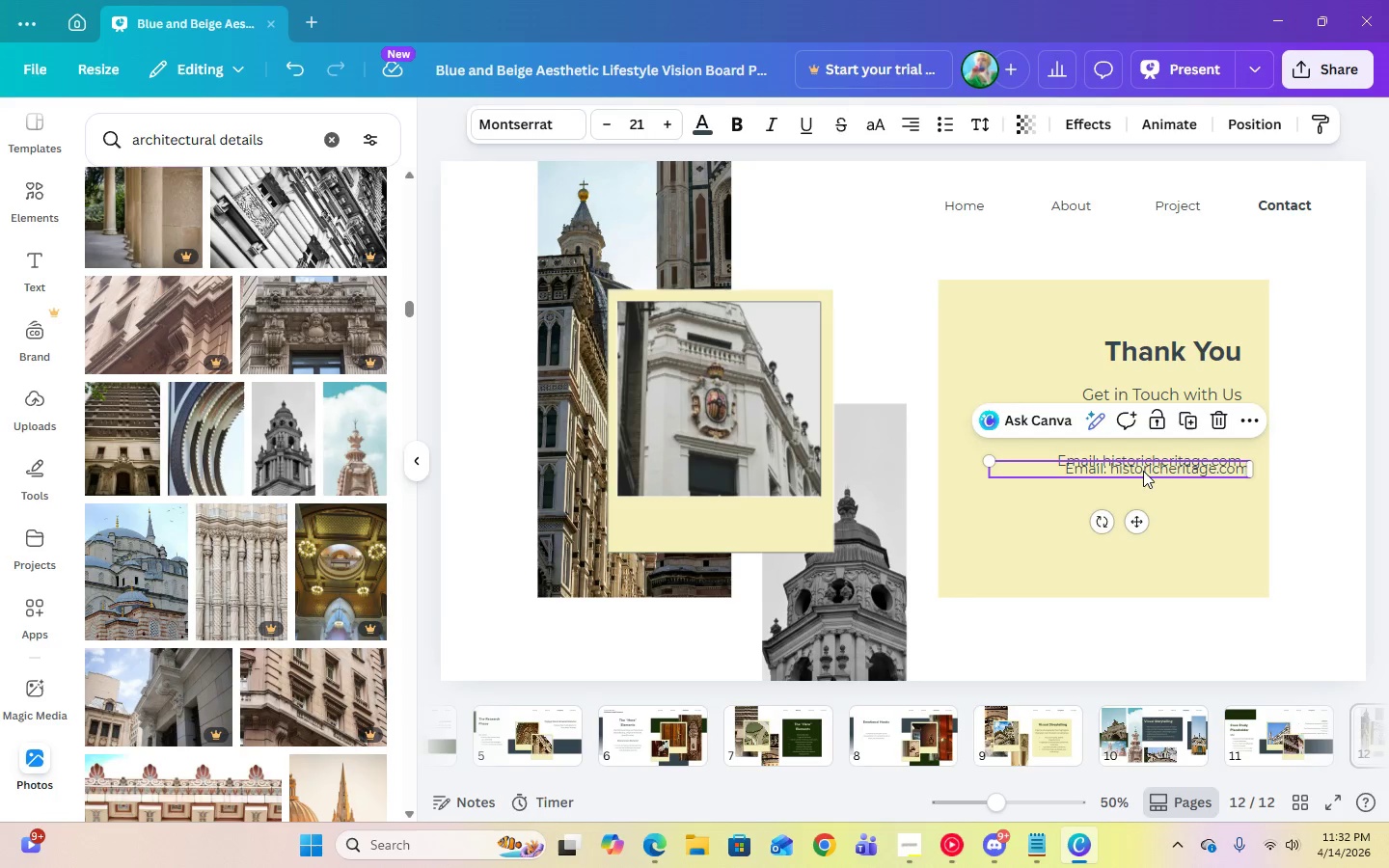 
left_click_drag(start_coordinate=[1143, 473], to_coordinate=[1139, 500])
 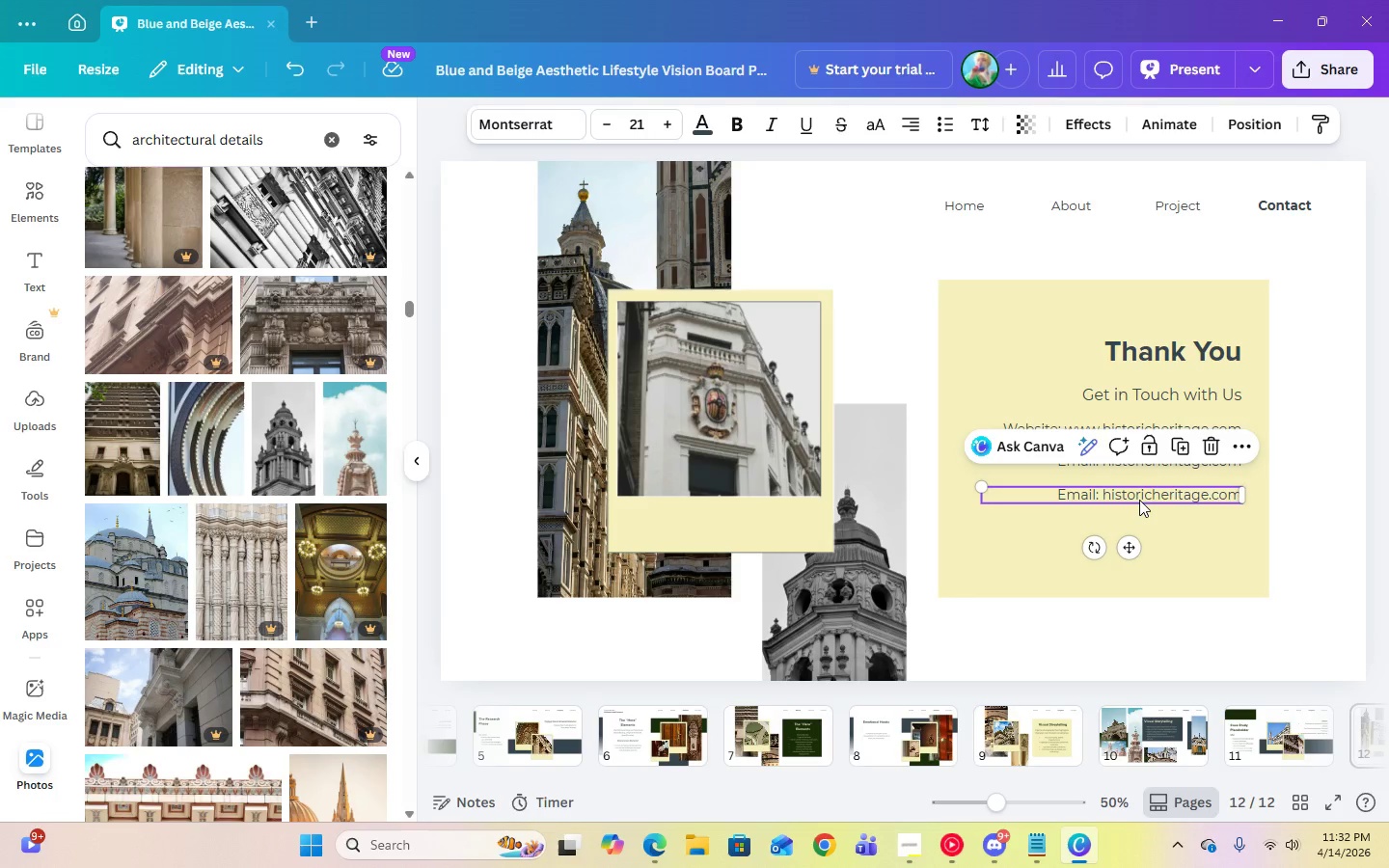 
left_click([1139, 500])